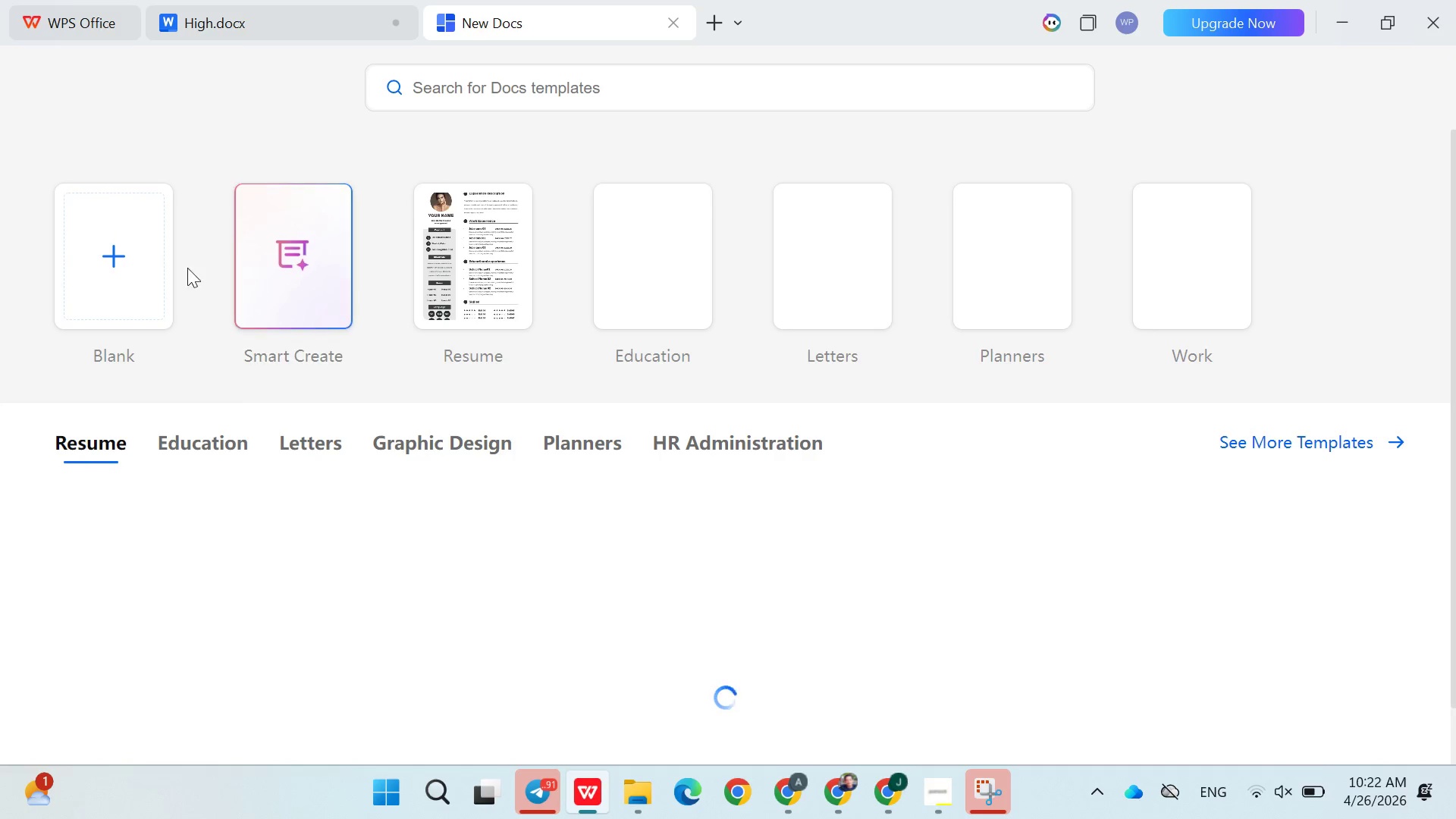 
wait(7.66)
 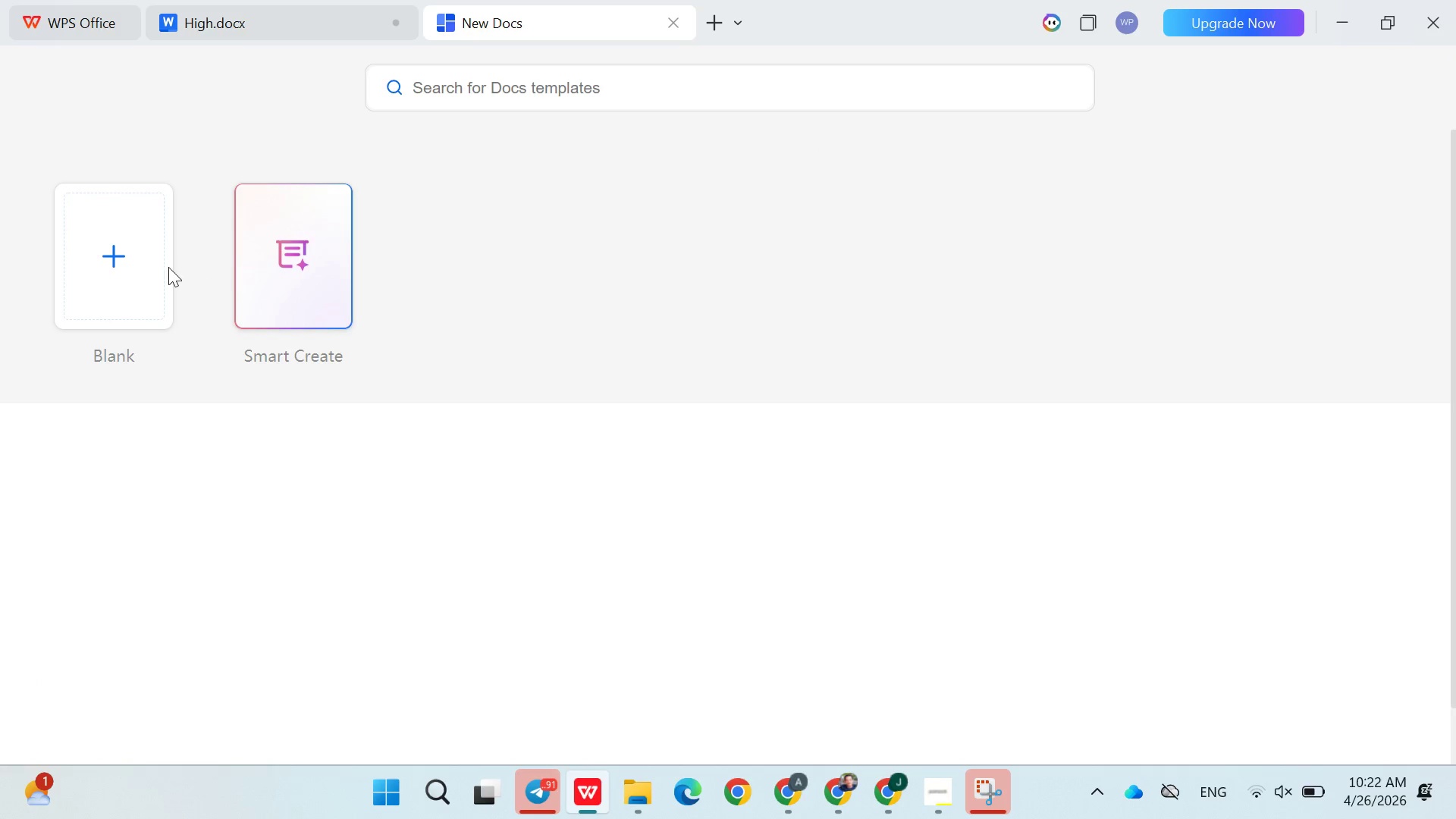 
key(Control+V)
 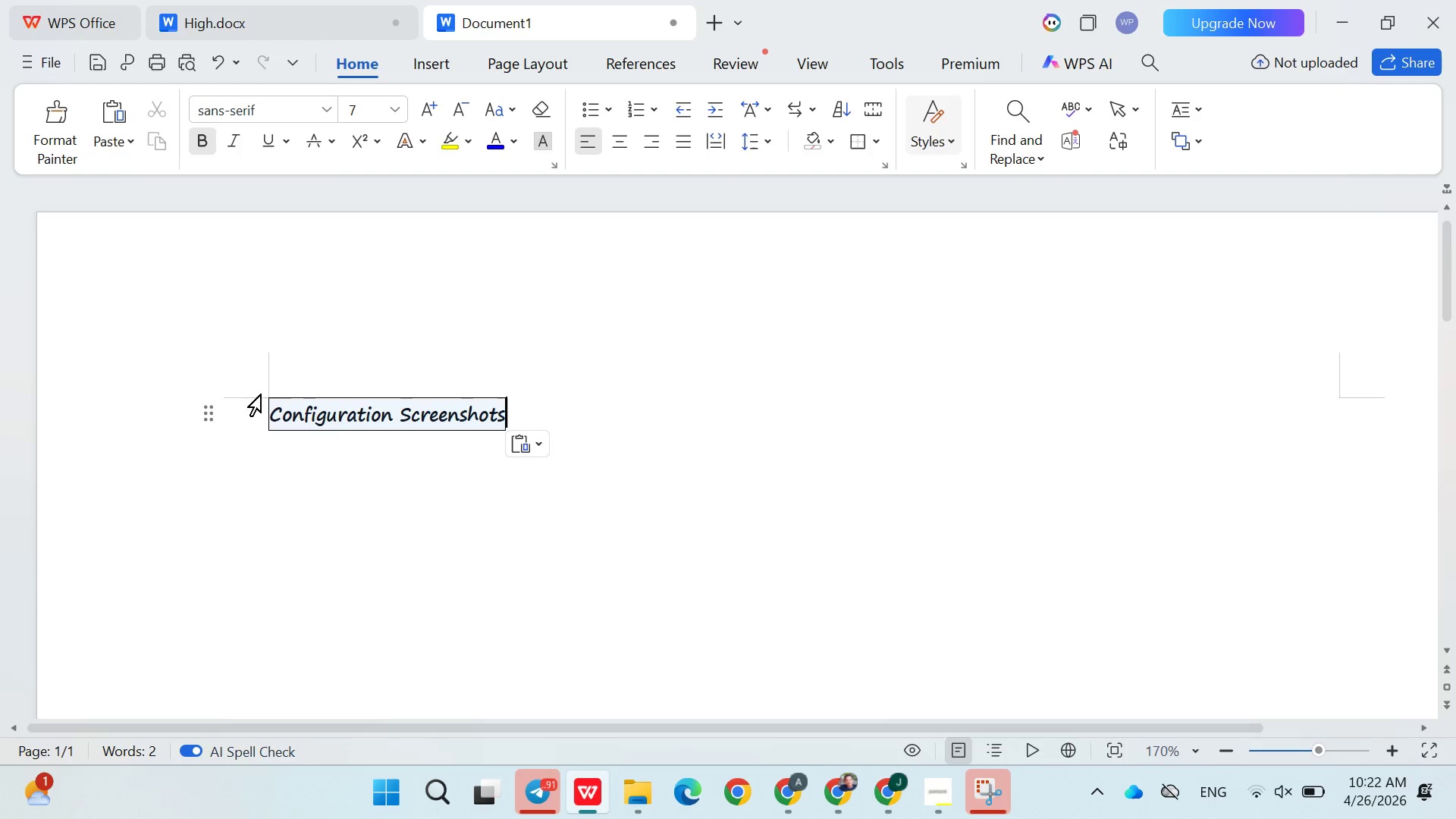 
key(Control+Z)
 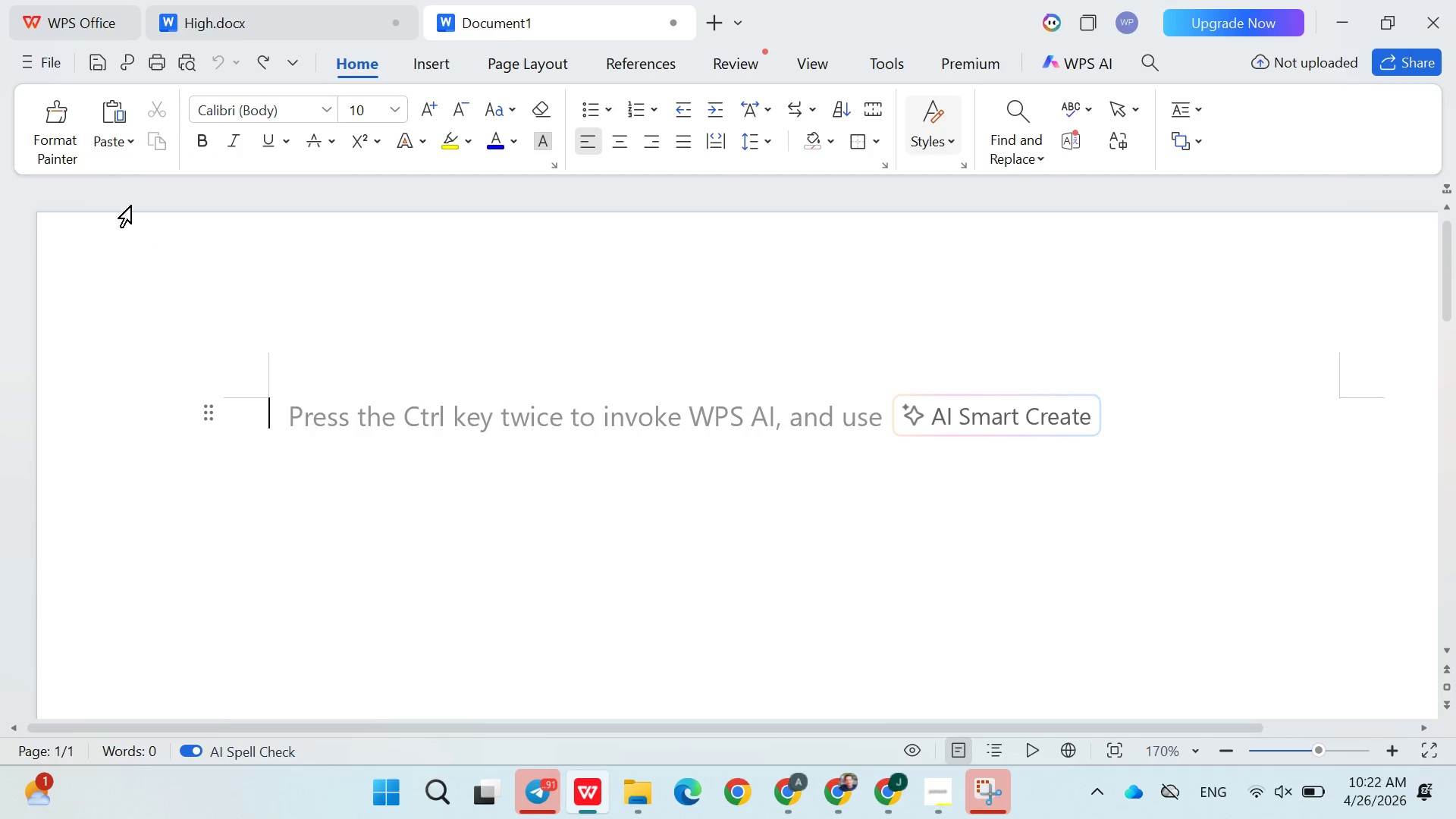 
left_click([33, 66])
 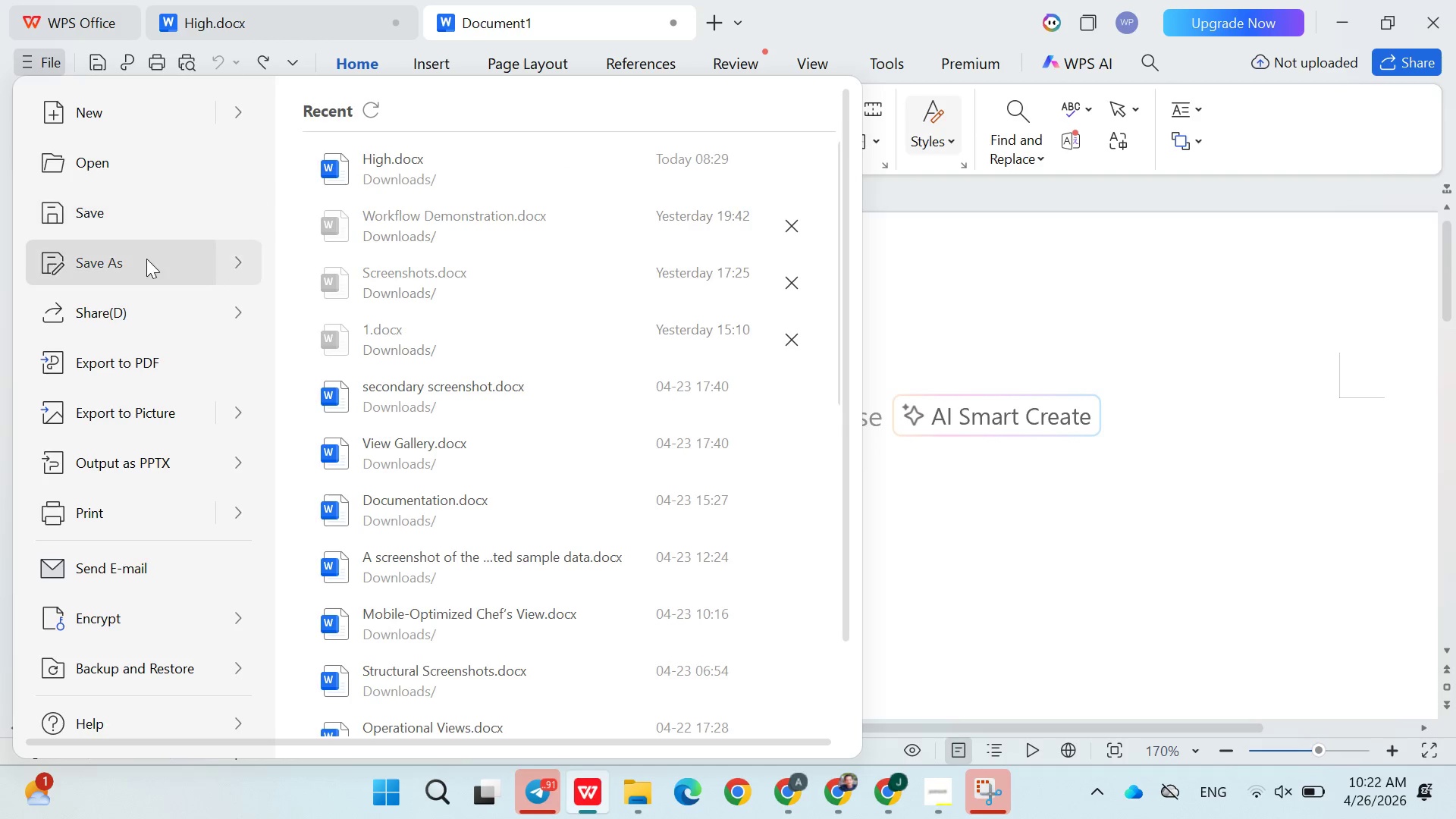 
left_click([152, 269])
 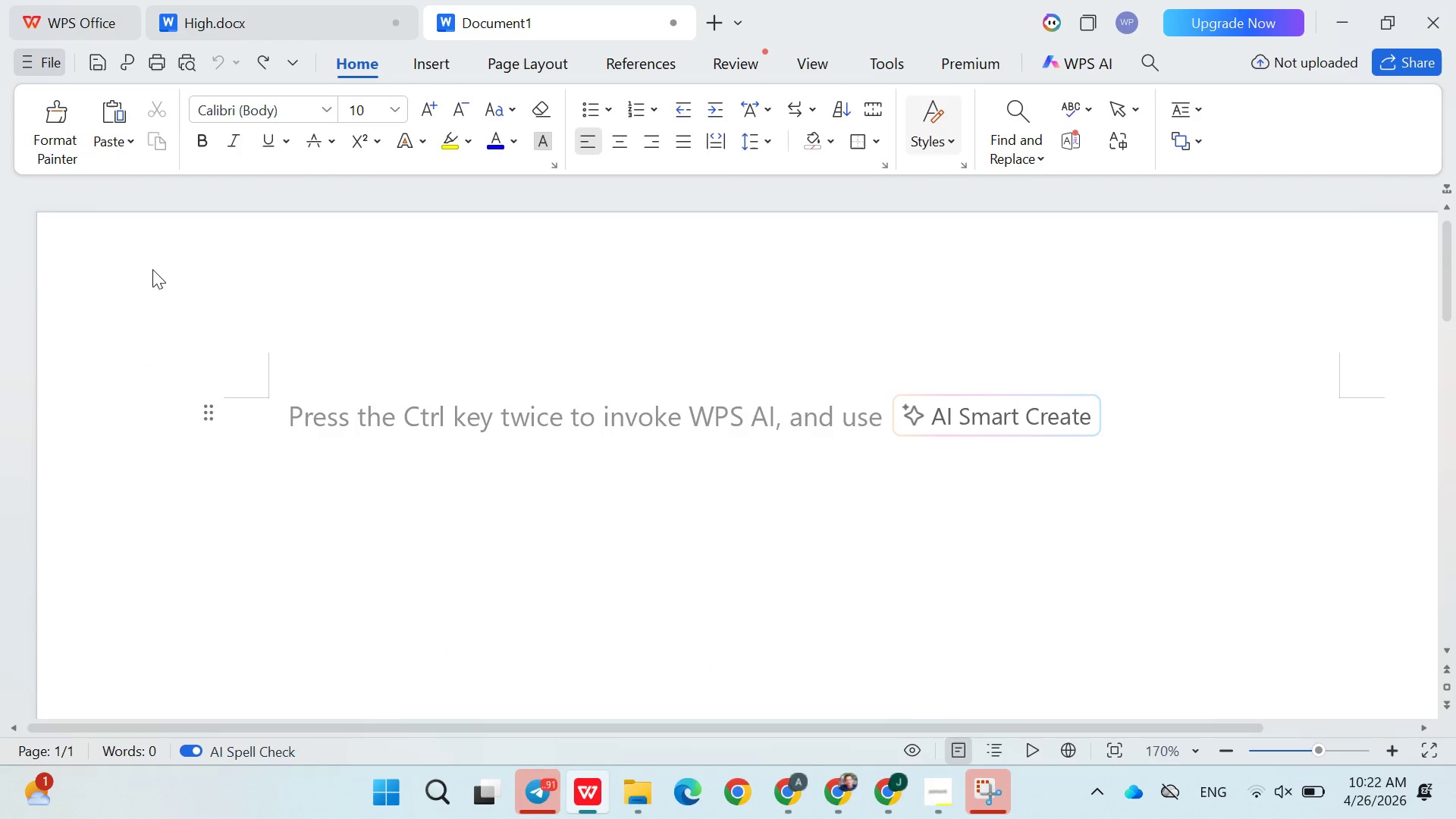 
key(Control+V)
 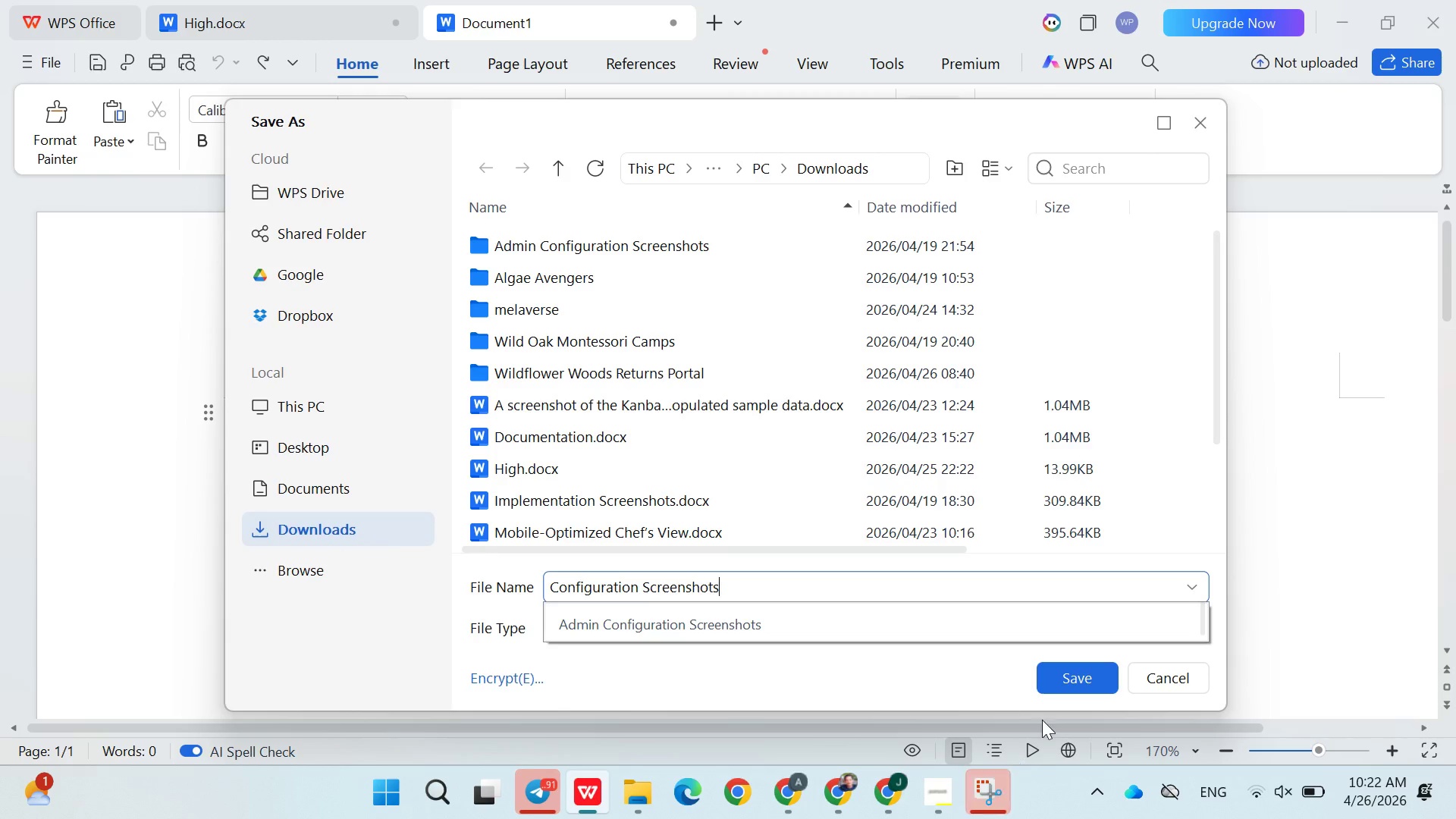 
left_click([1075, 671])
 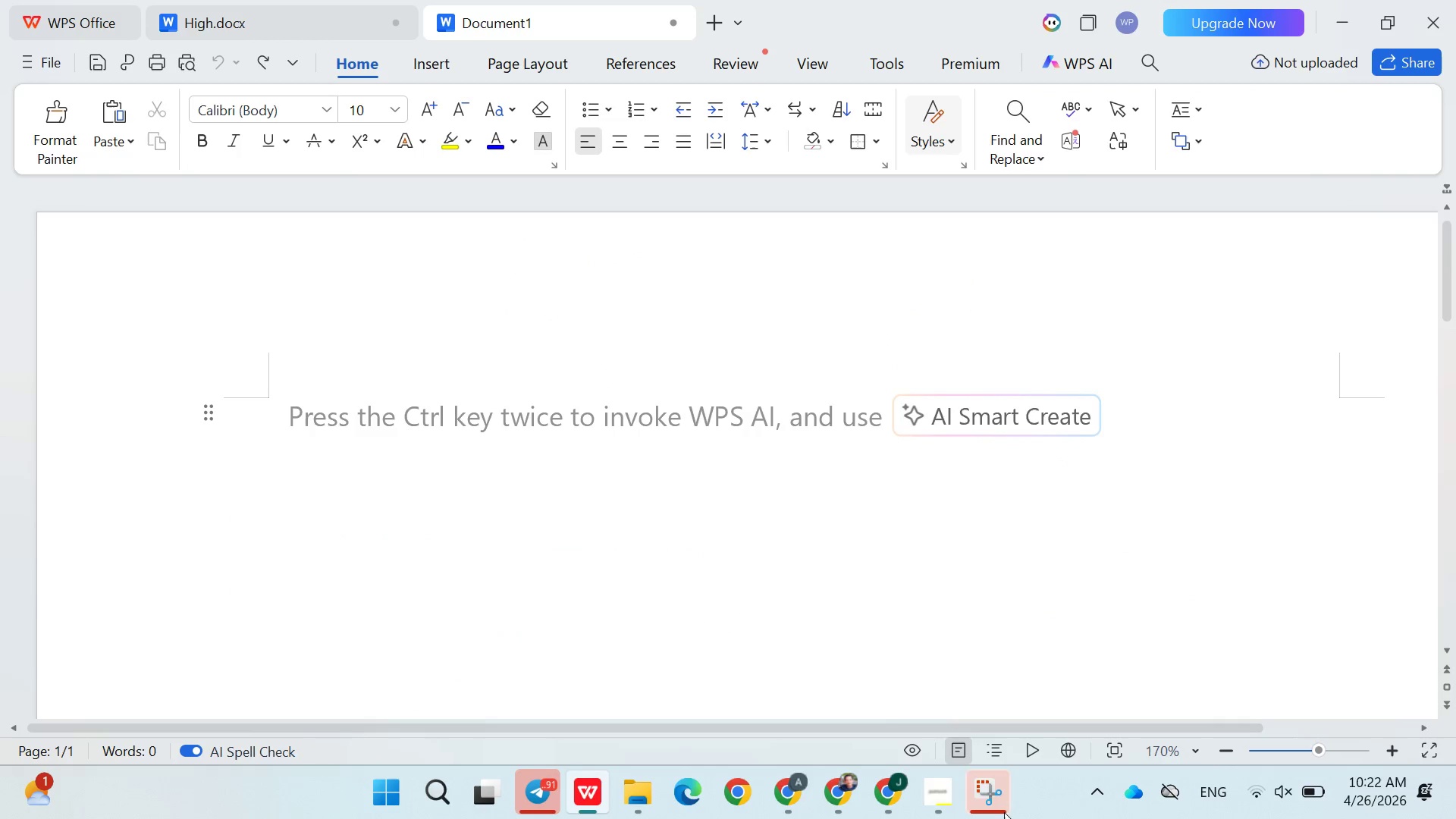 
left_click_drag(start_coordinate=[1003, 814], to_coordinate=[998, 814])
 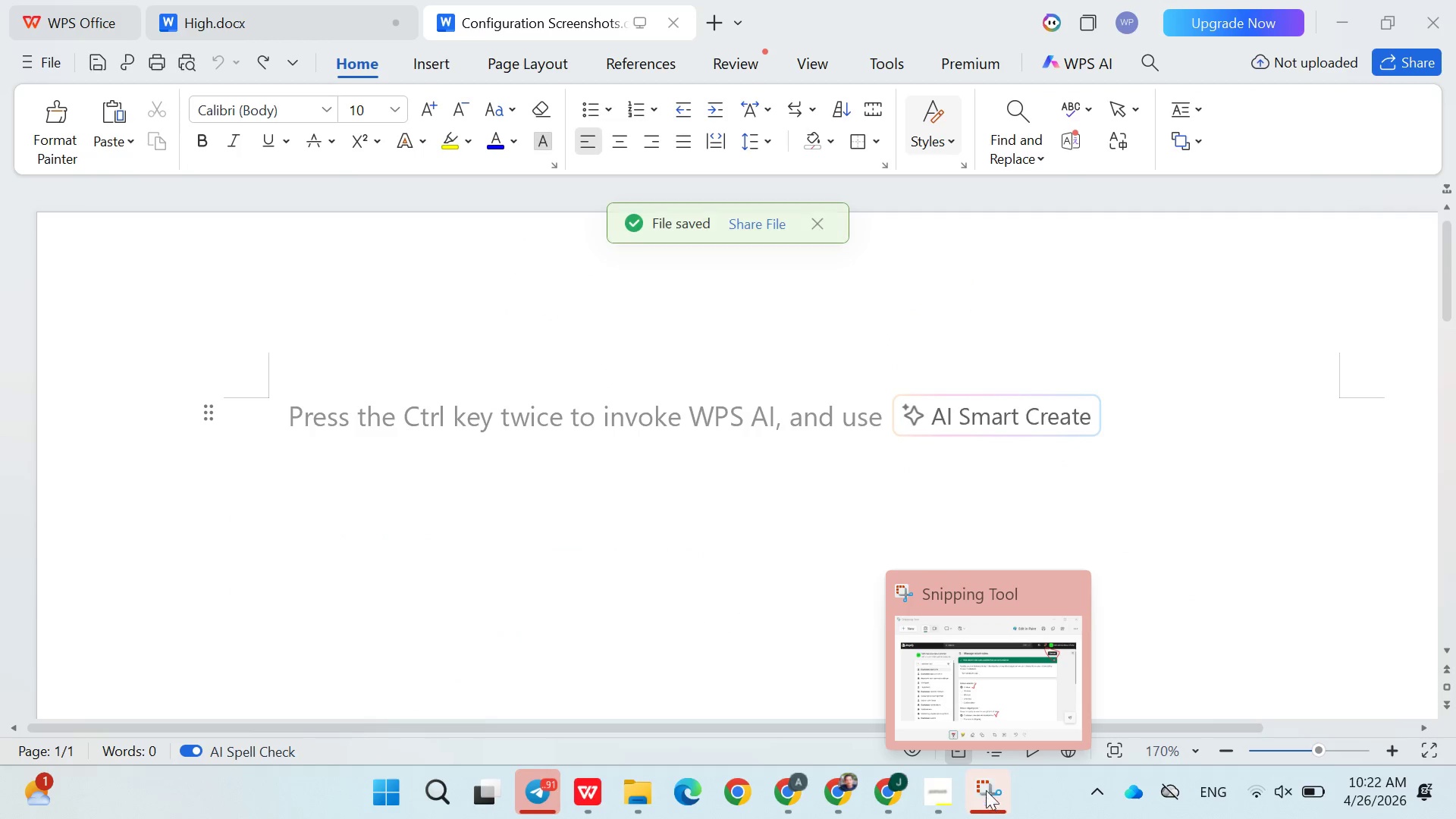 
left_click([978, 693])
 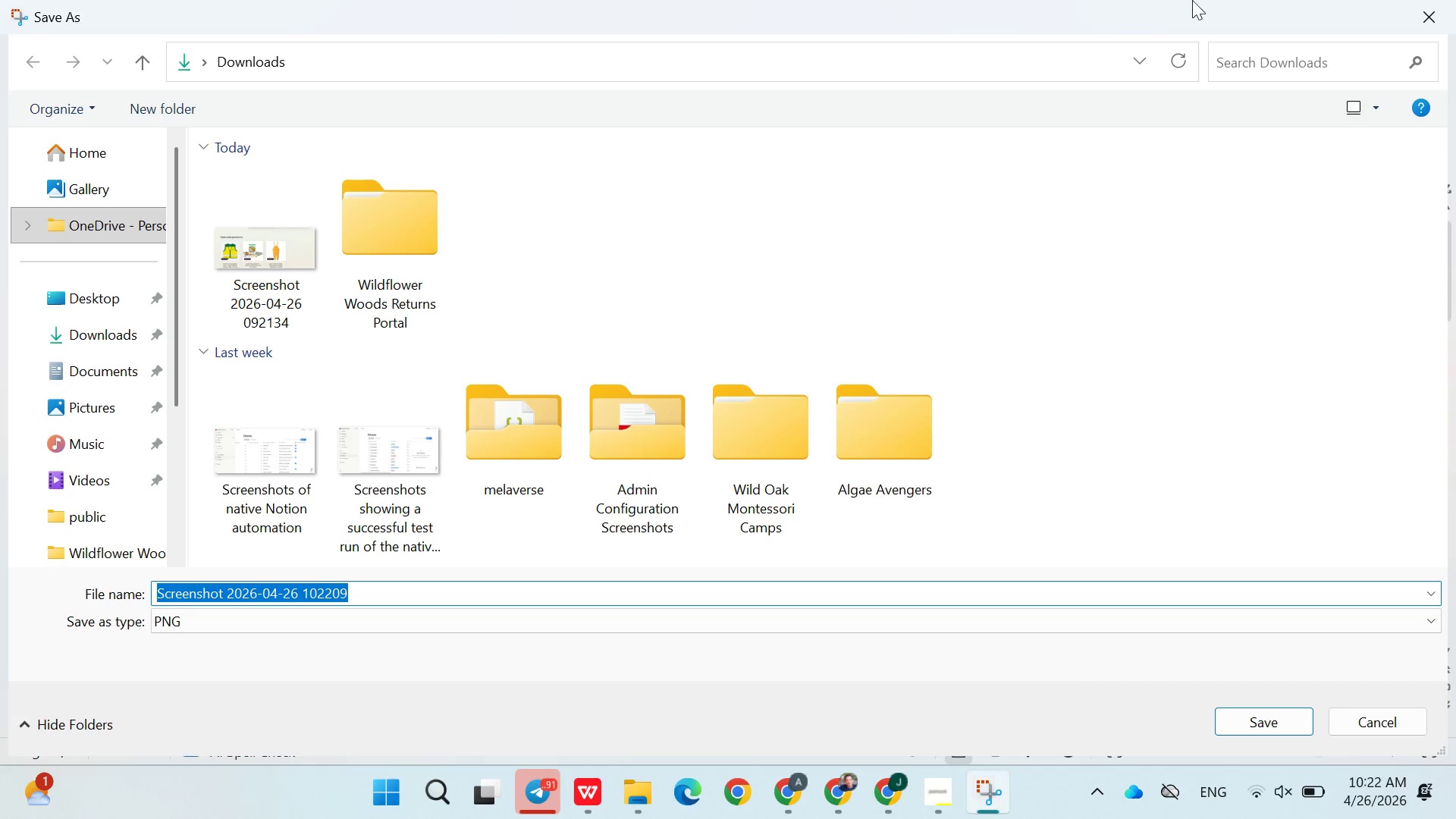 
left_click([1423, 0])
 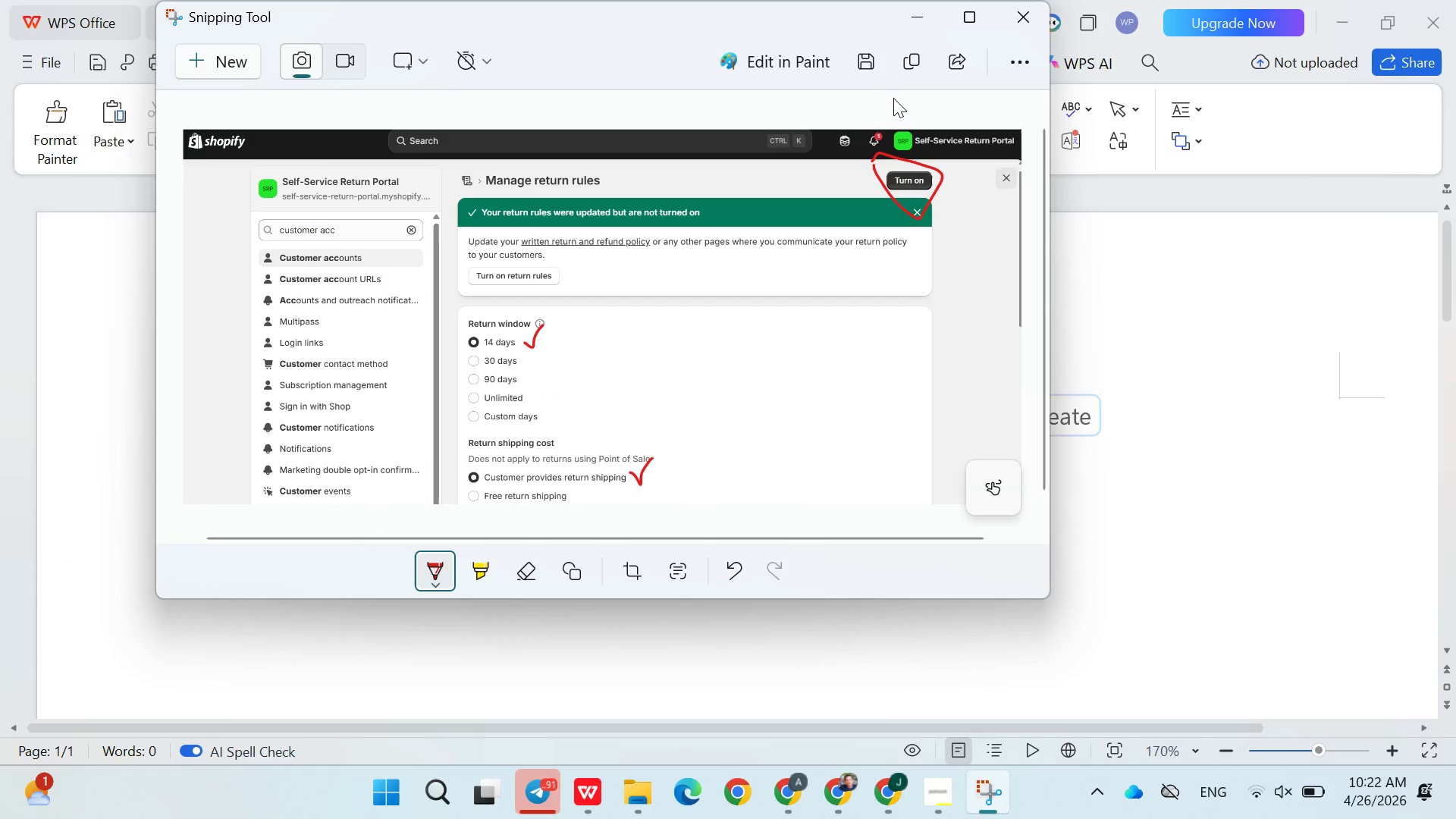 
left_click([902, 67])
 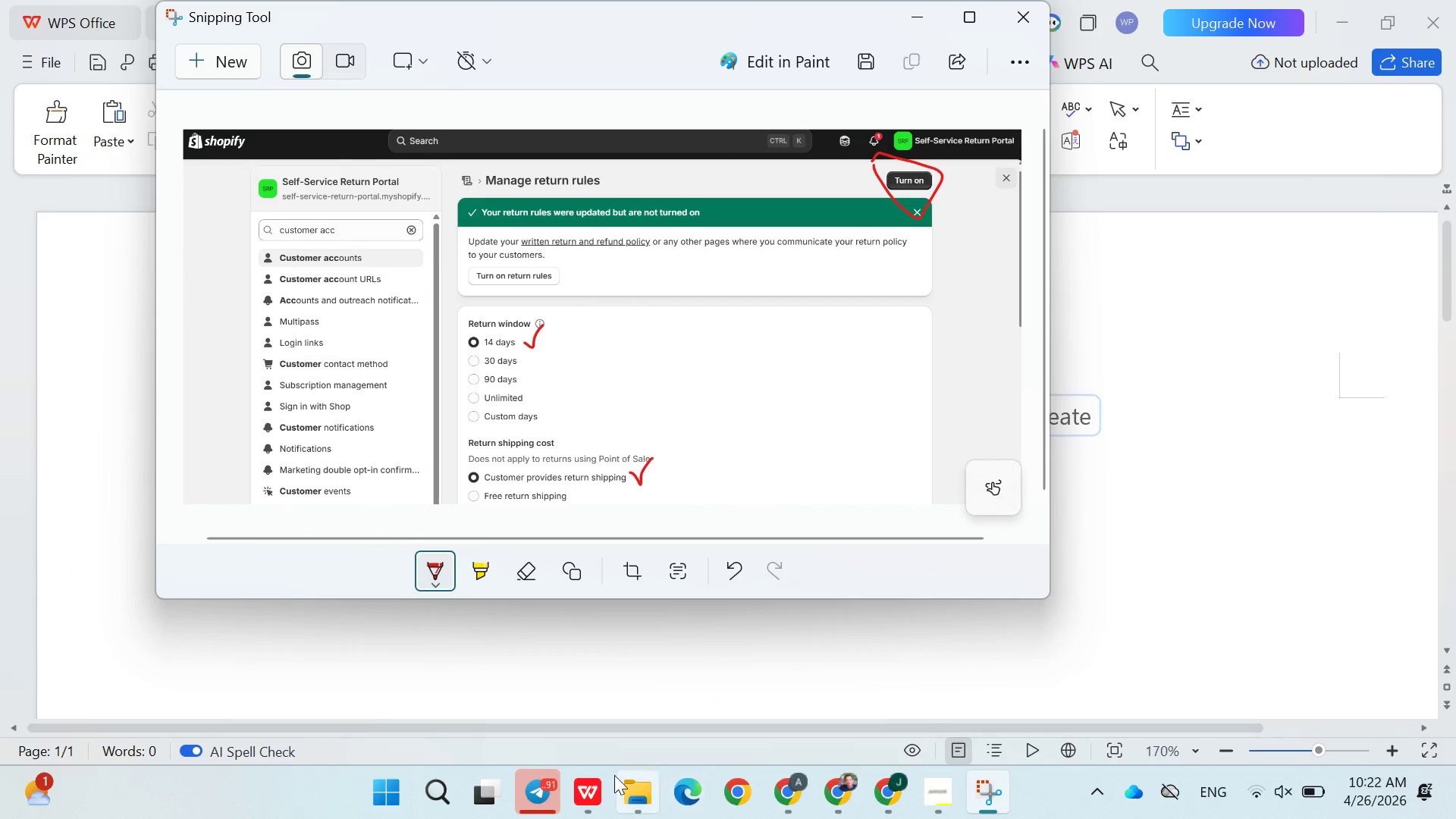 
left_click([591, 787])
 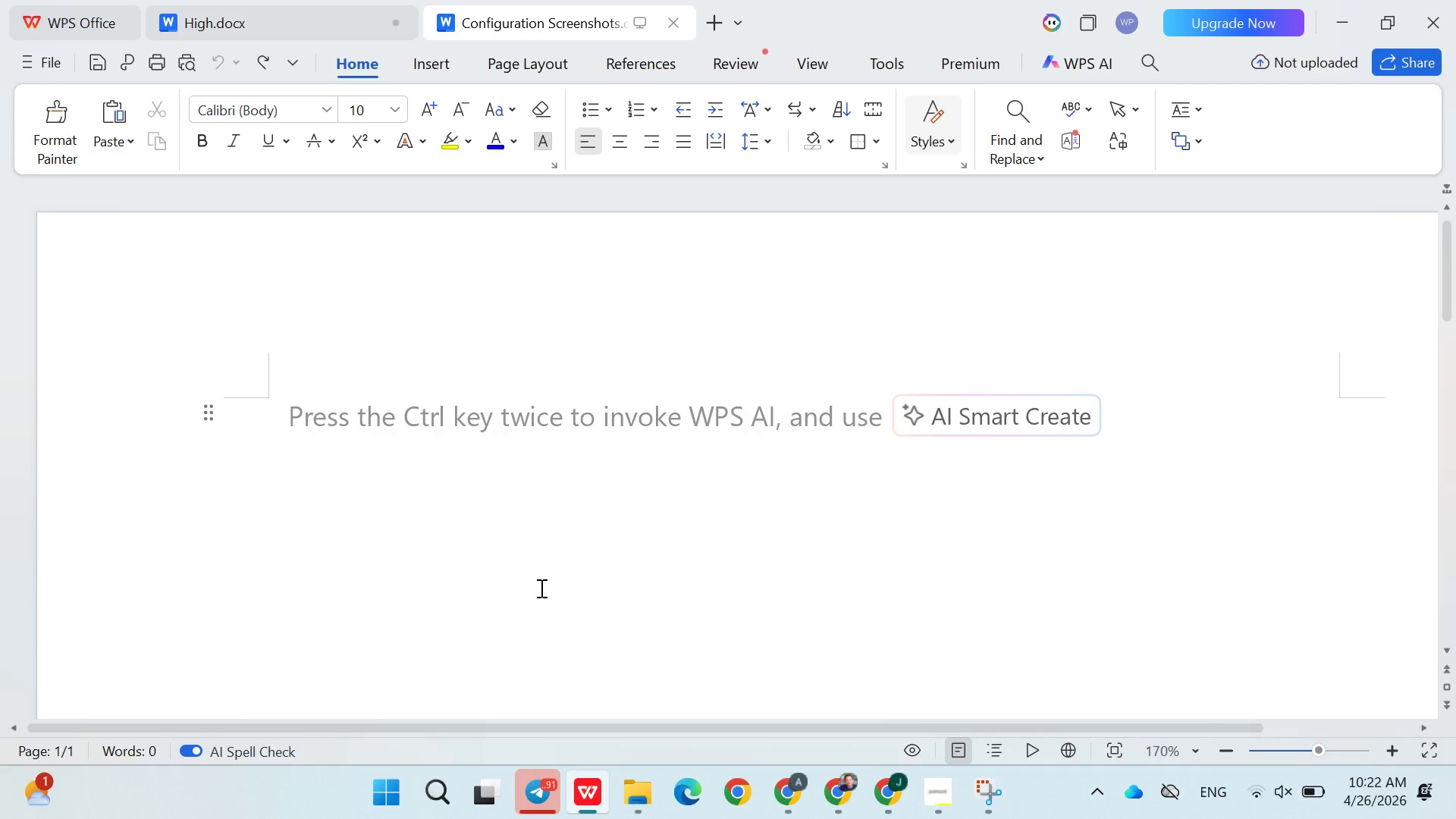 
key(Control+V)
 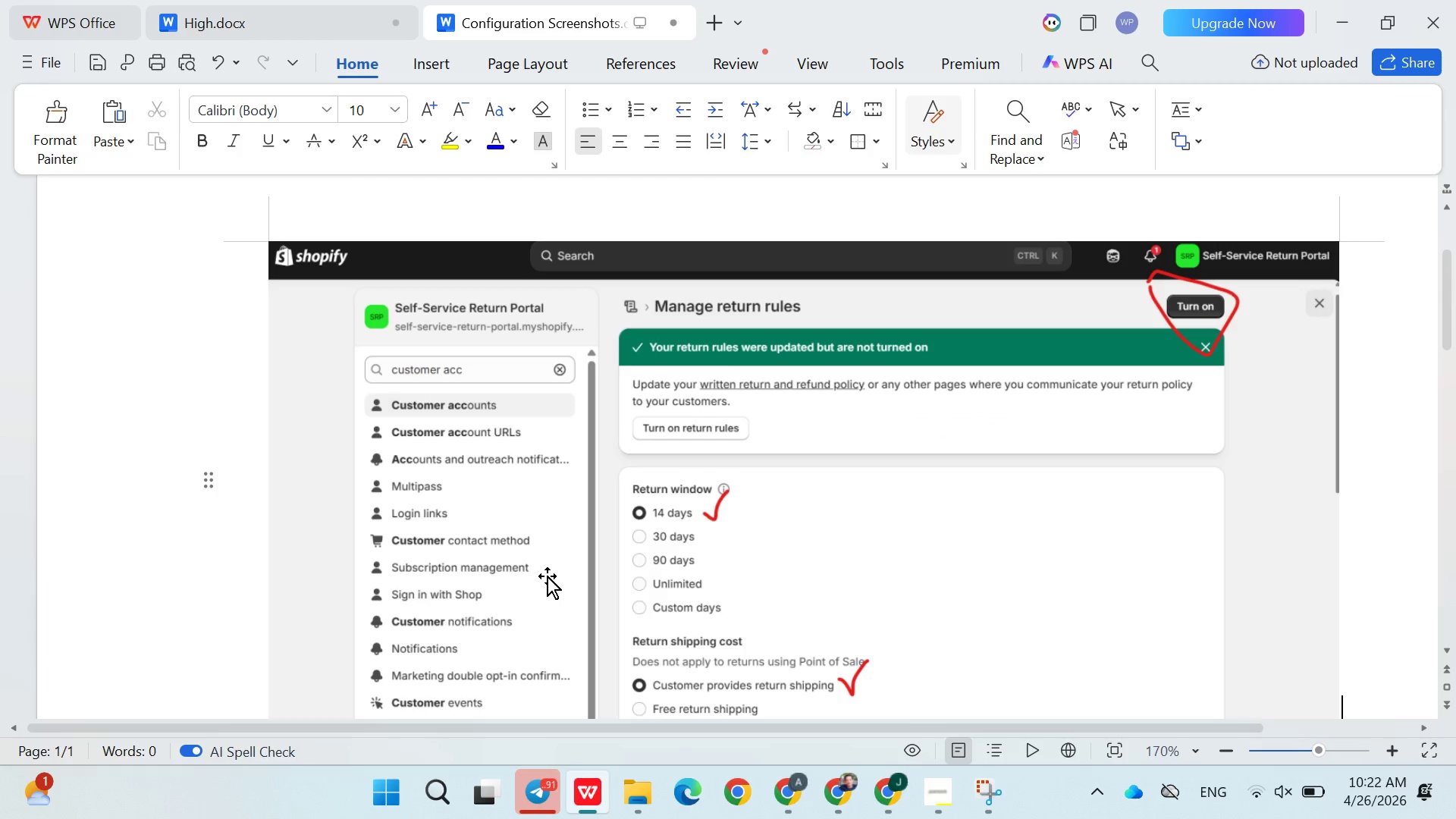 
scroll: coordinate [565, 550], scroll_direction: down, amount: 2.0
 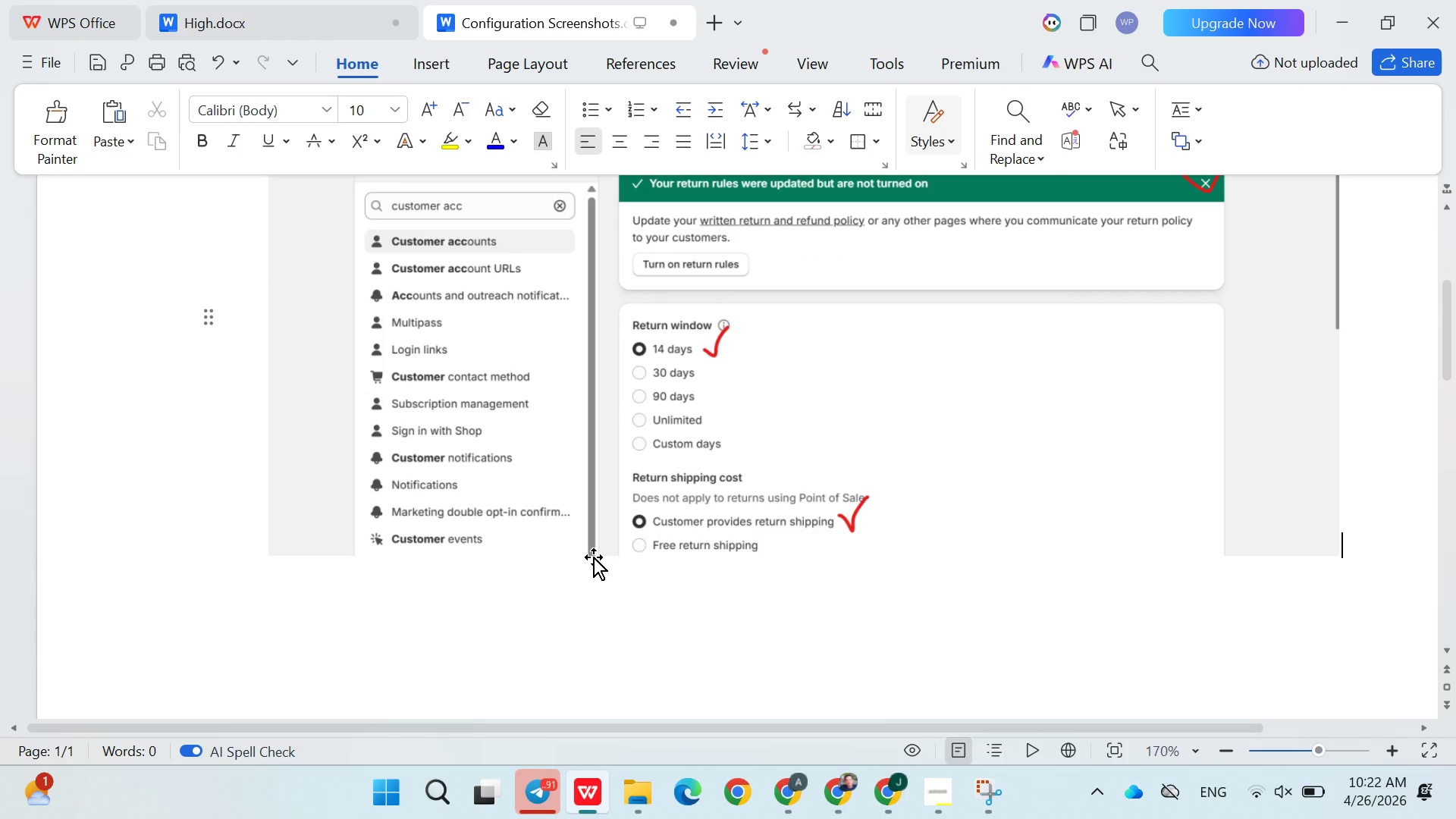 
key(Enter)
 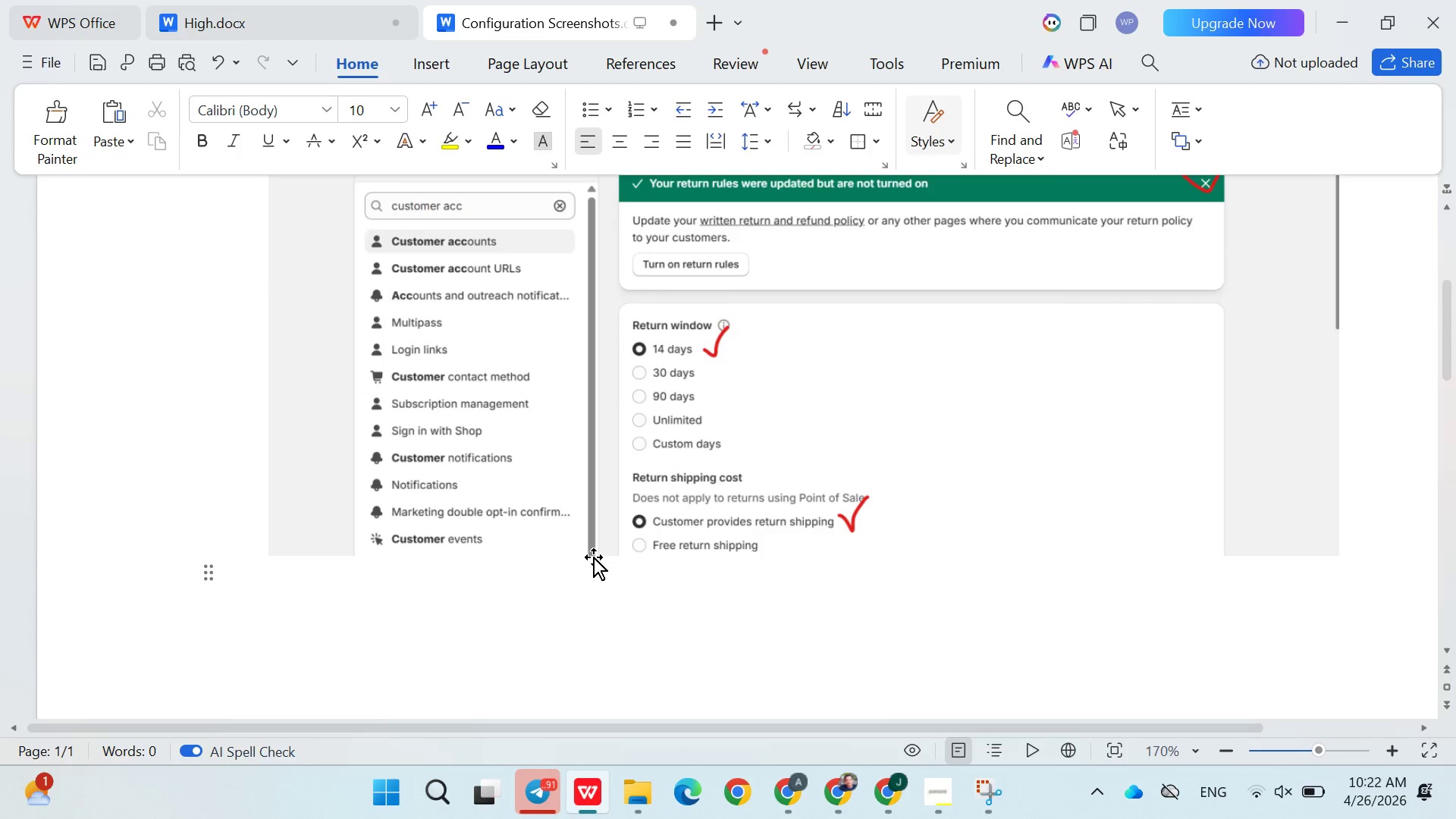 
key(Enter)